 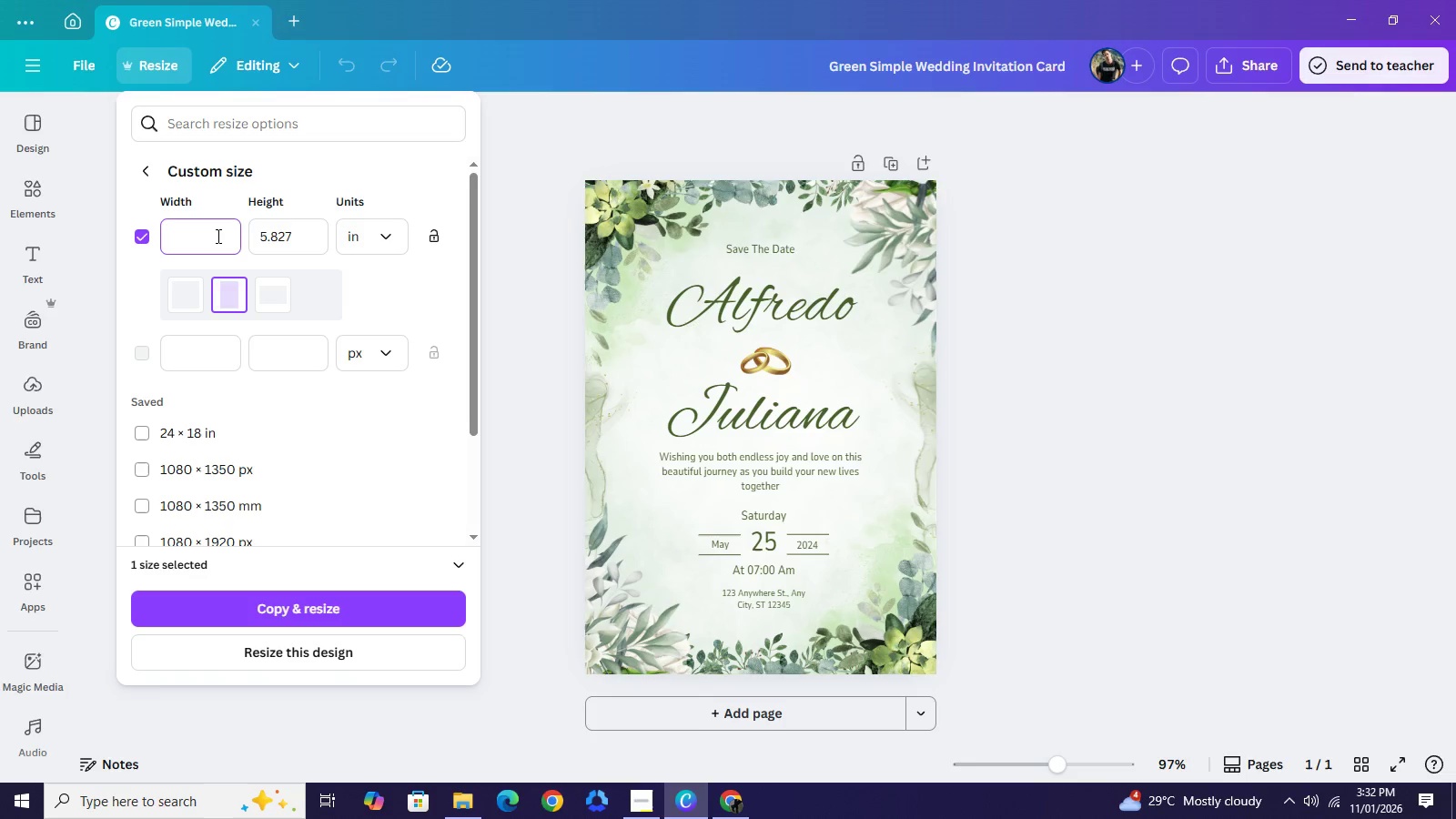 
key(Backspace)
 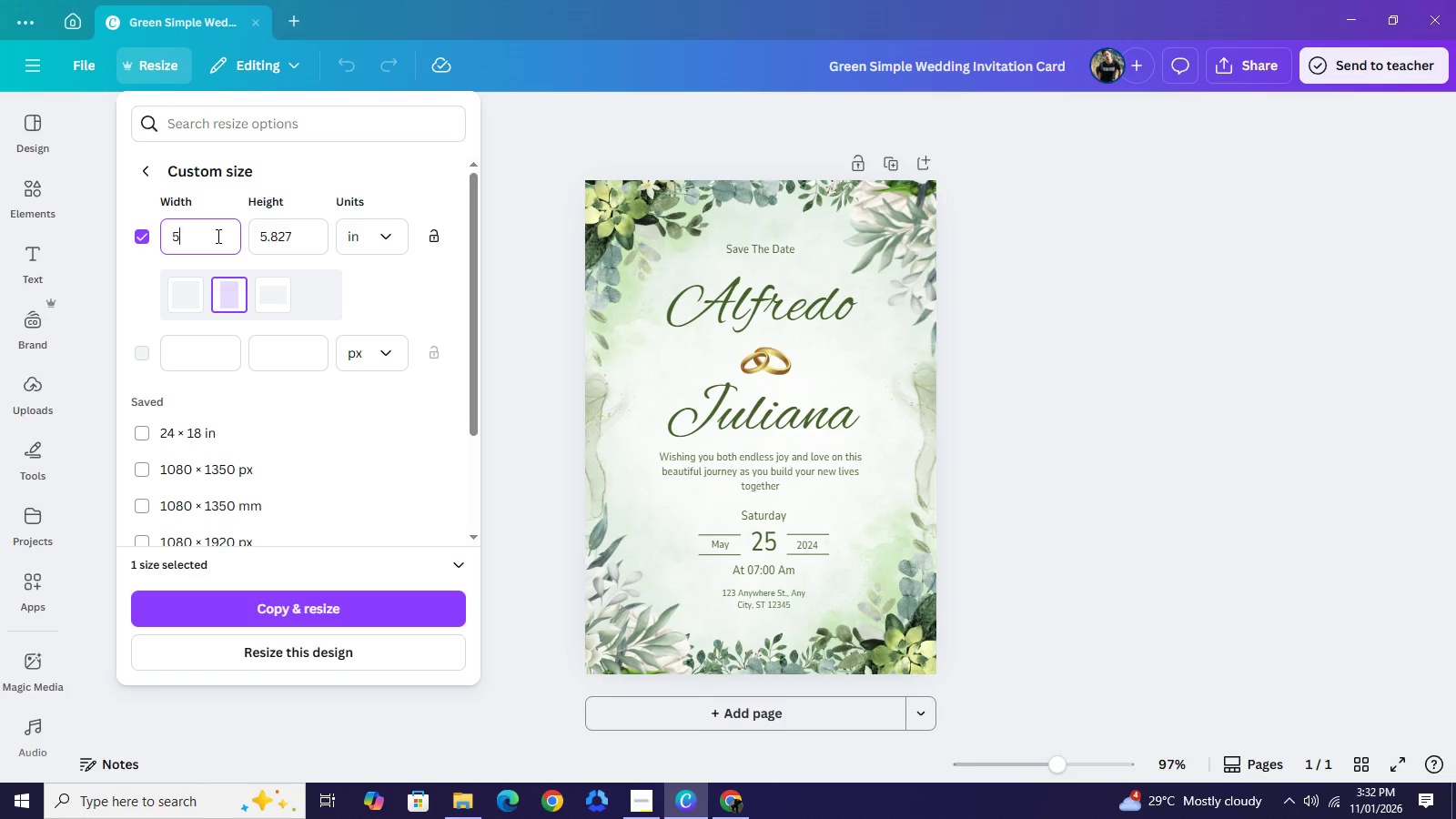 
key(Backspace)
 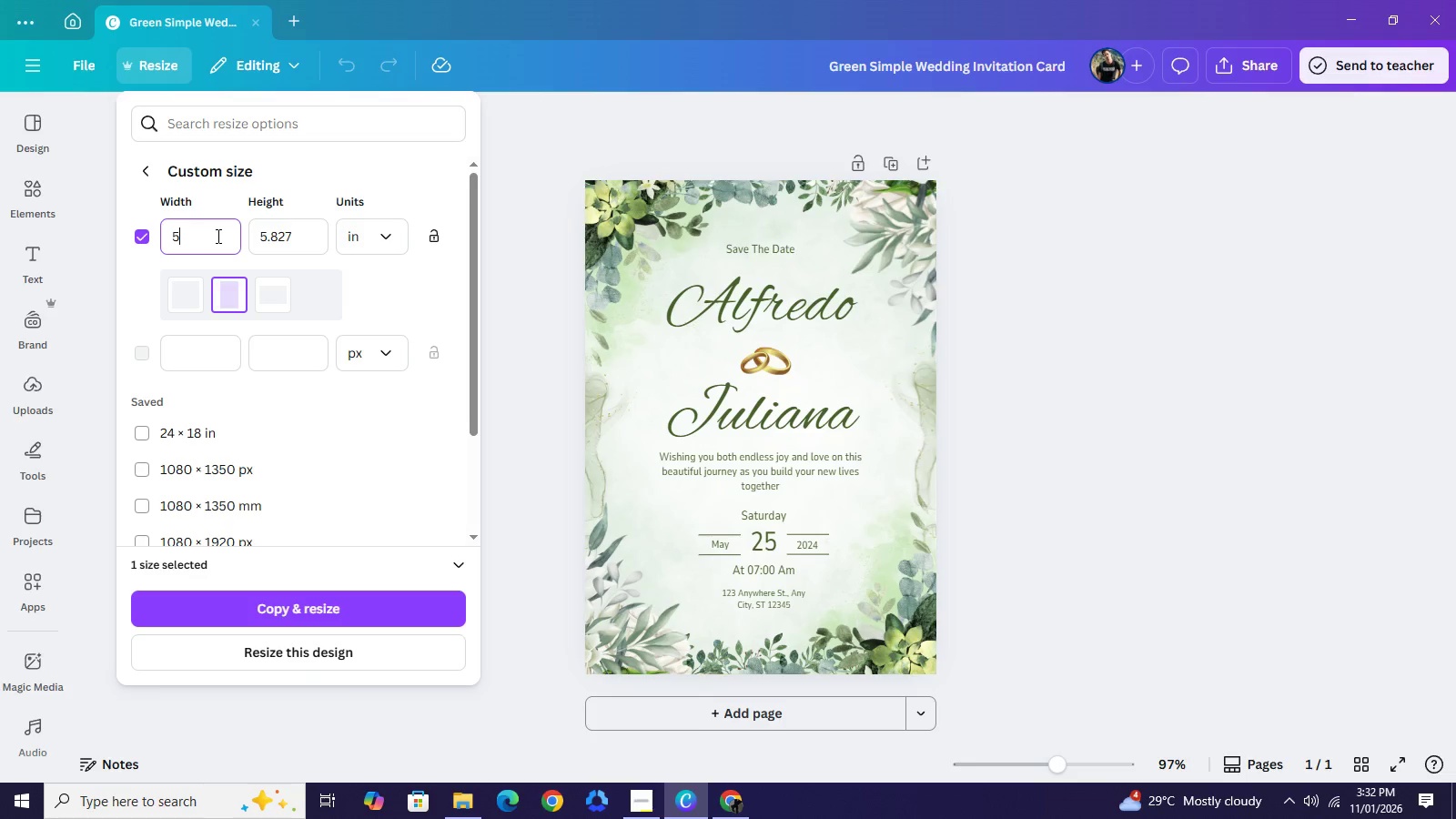 
key(5)
 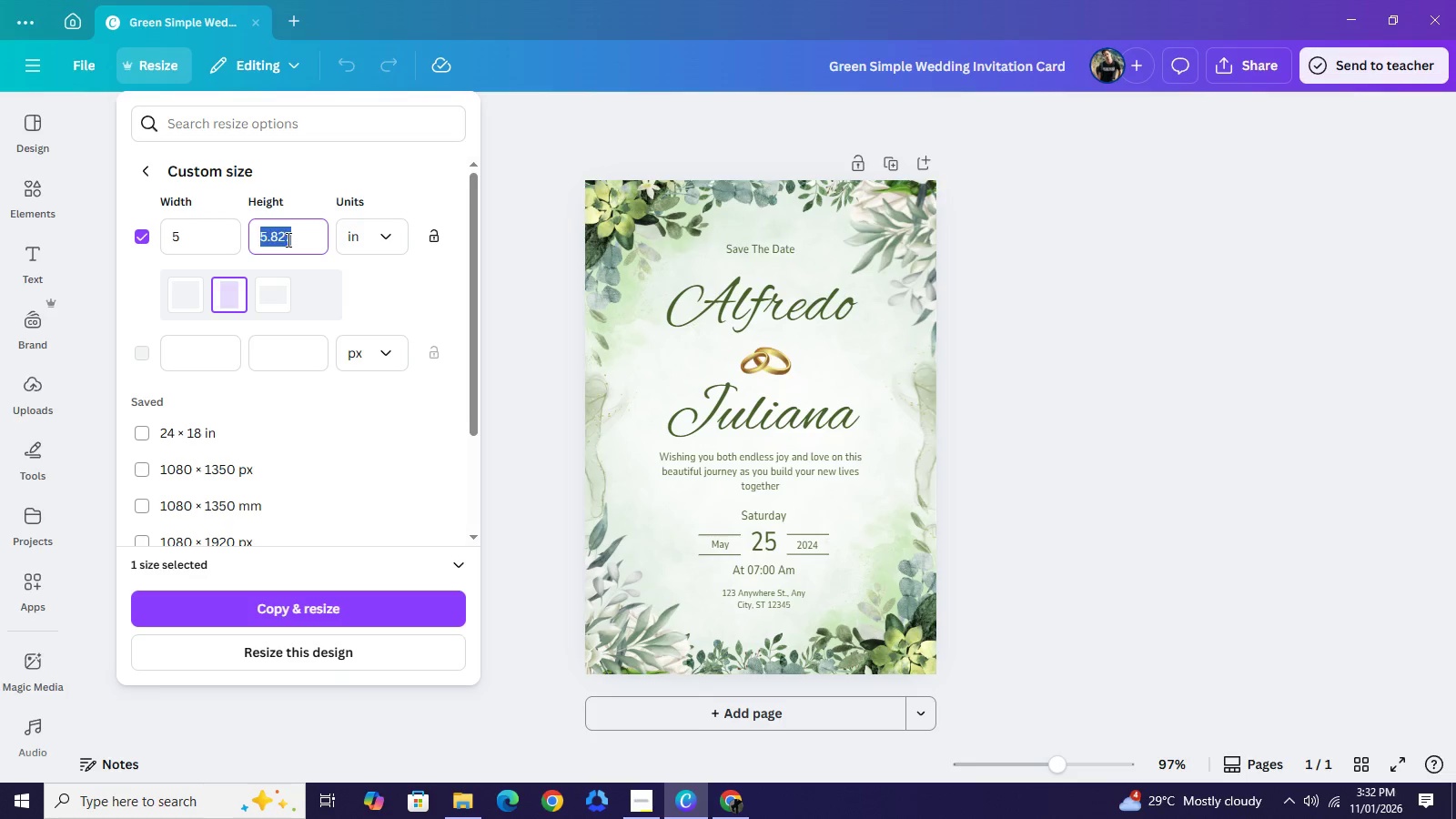 
double_click([287, 239])
 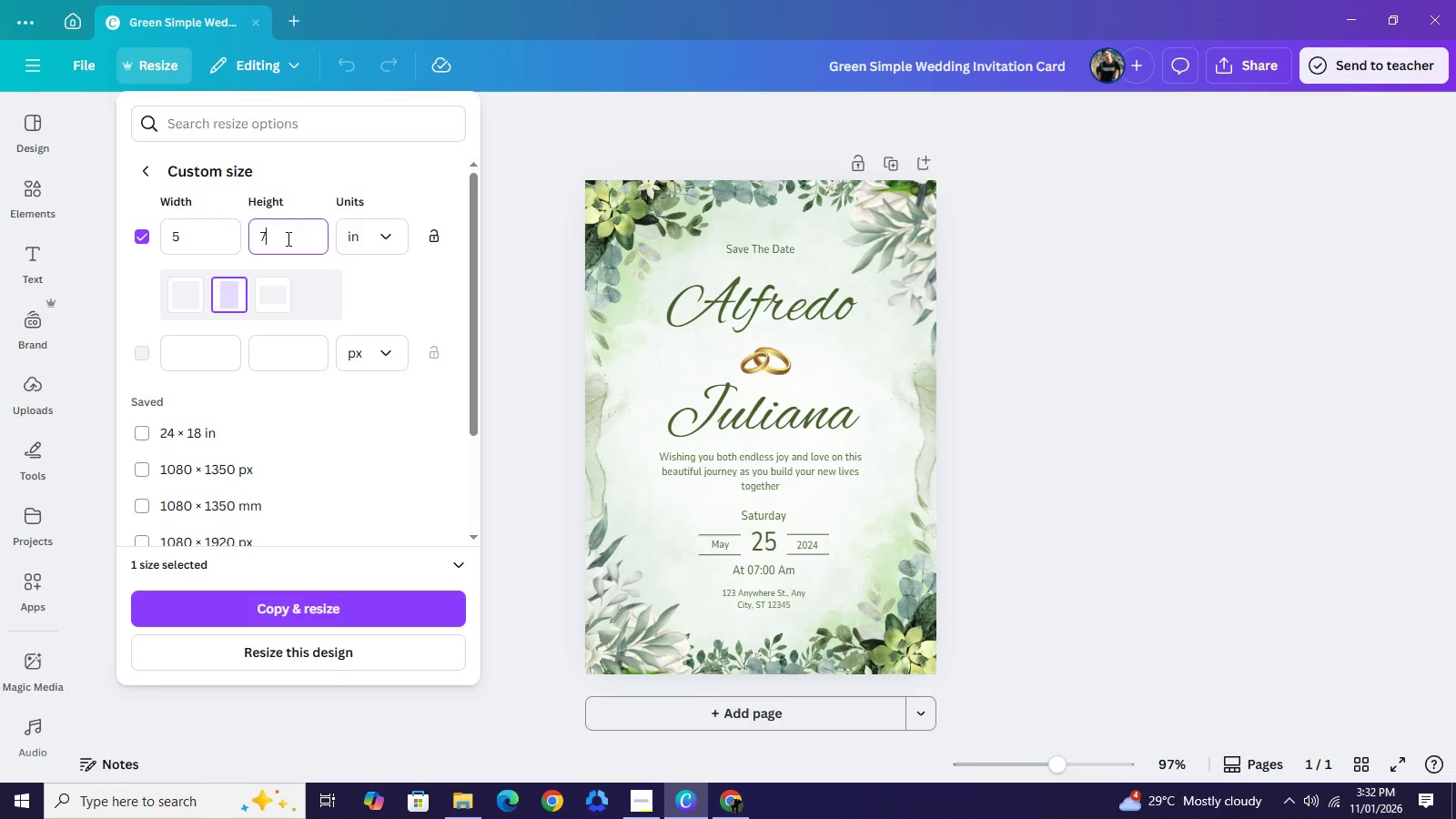 
key(7)
 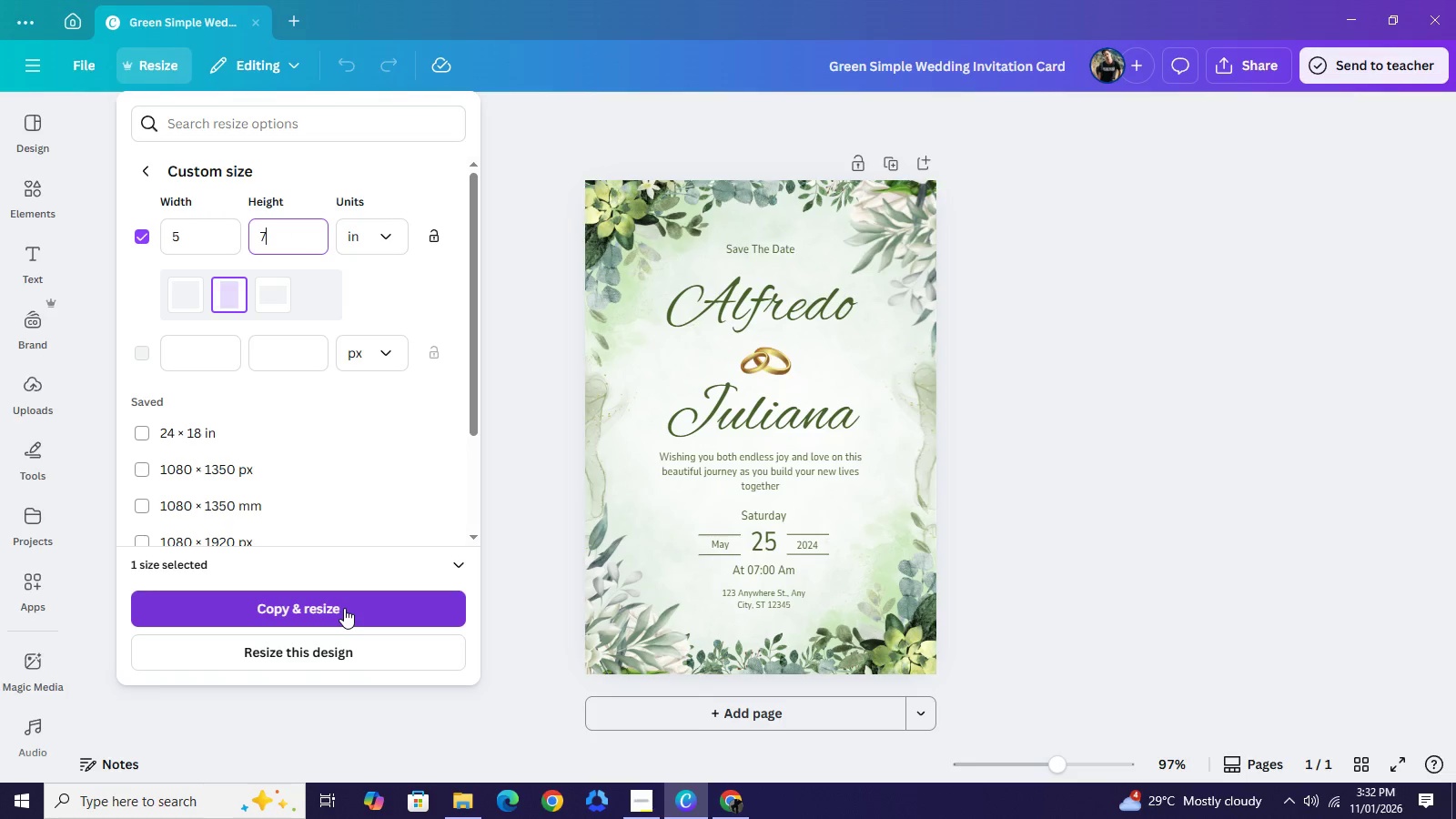 
left_click([344, 608])
 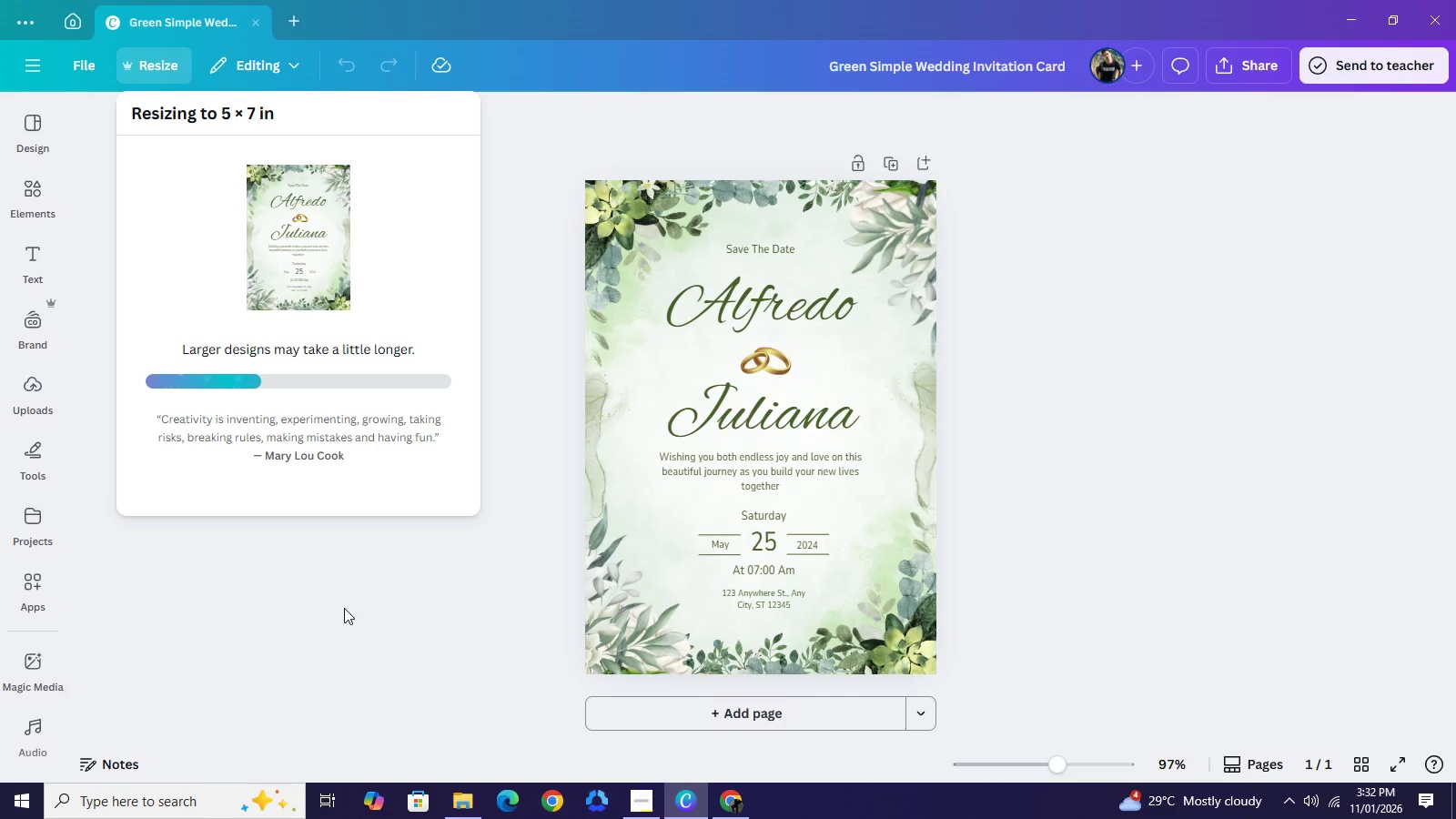 
wait(6.45)
 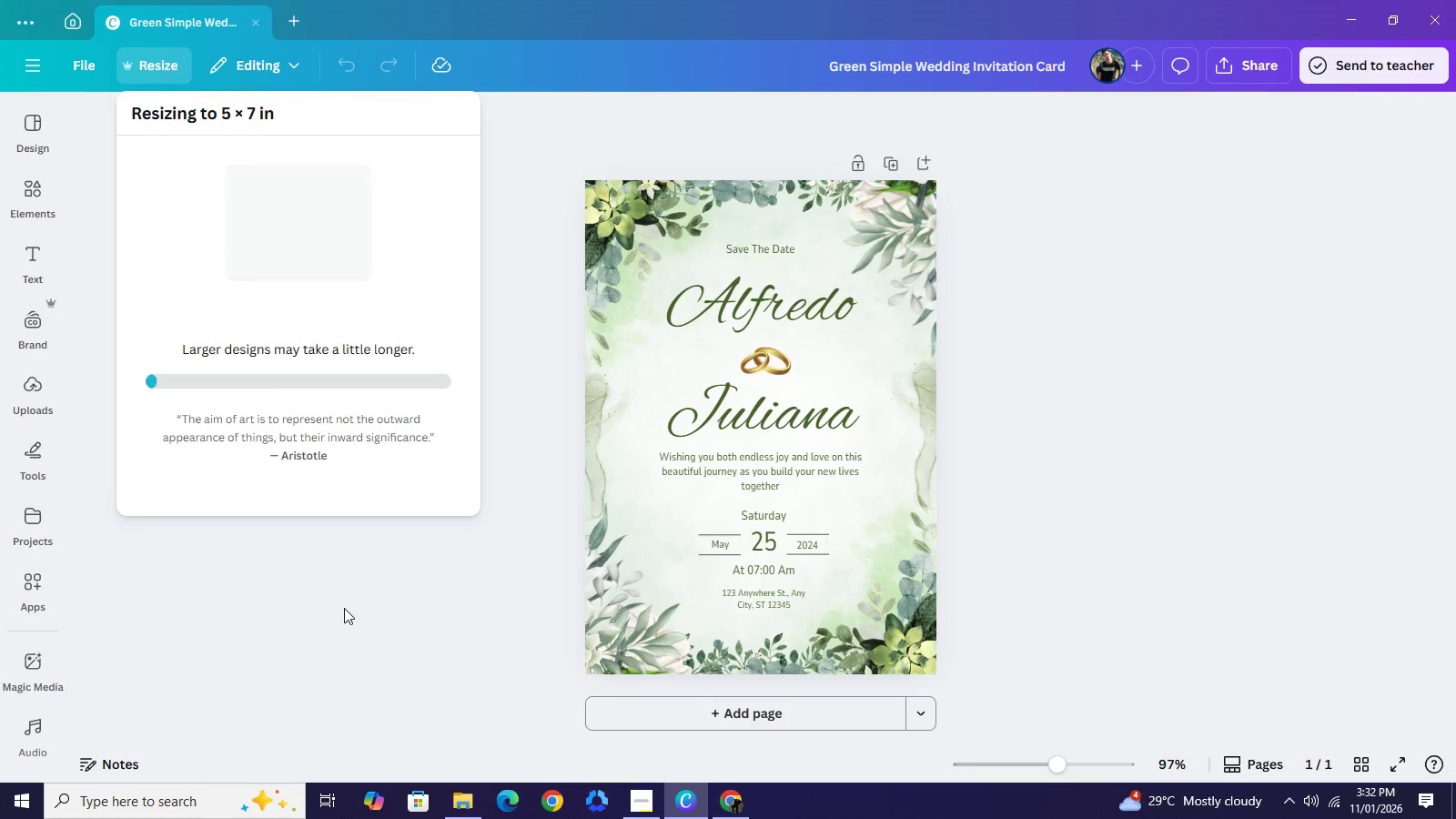 
left_click([645, 808])